 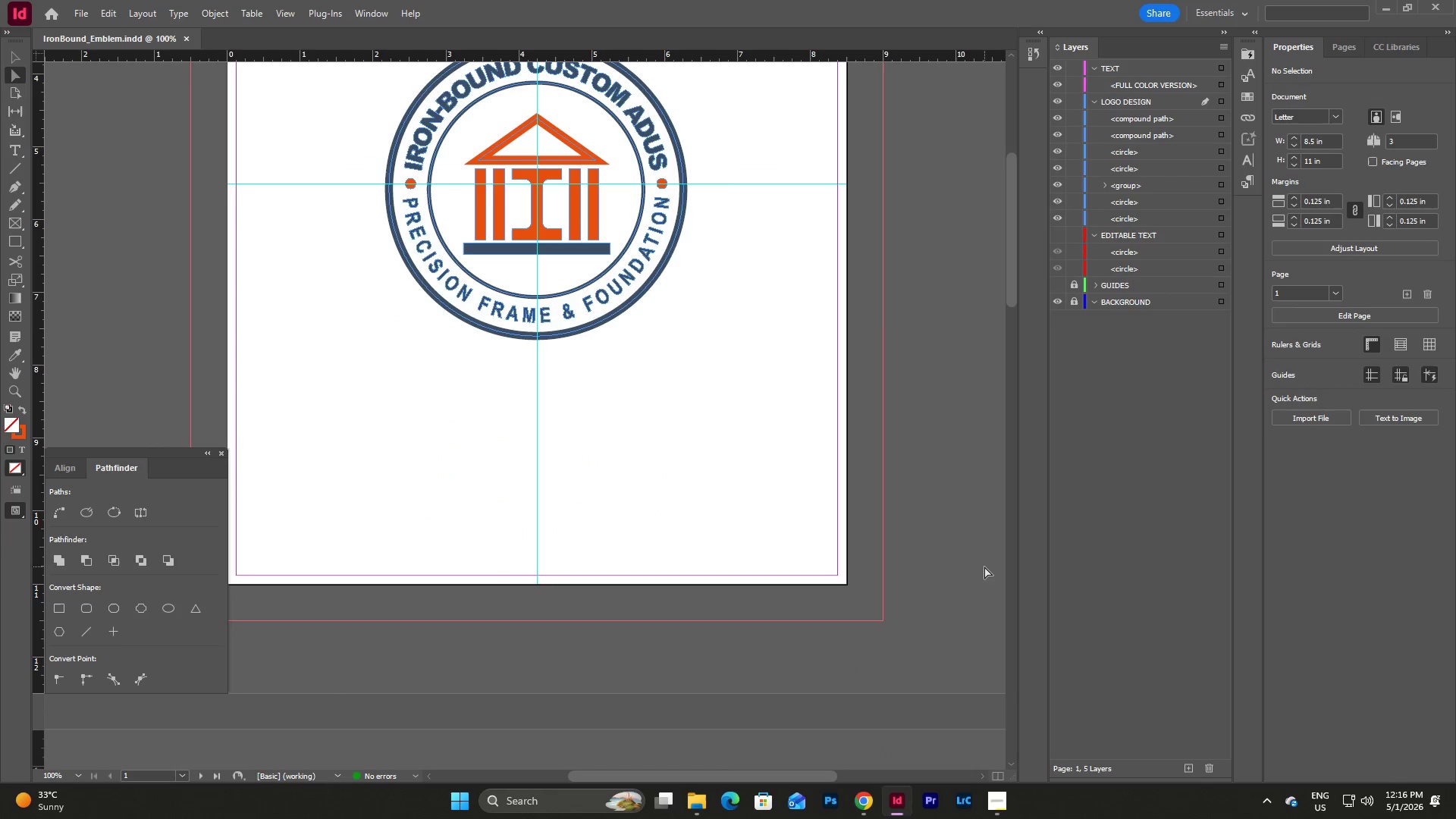 
scroll: coordinate [960, 585], scroll_direction: up, amount: 9.0
 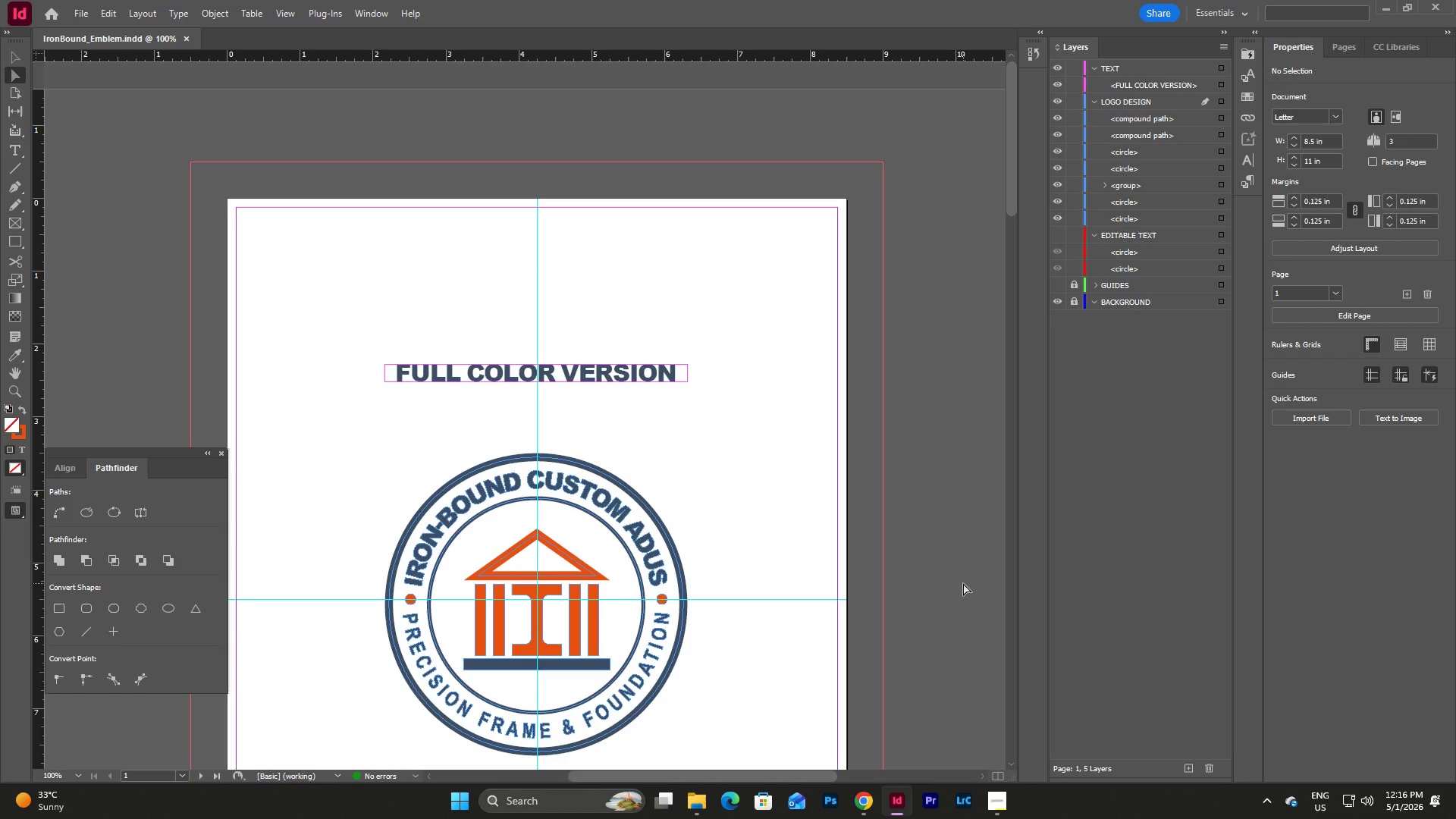 
wait(6.75)
 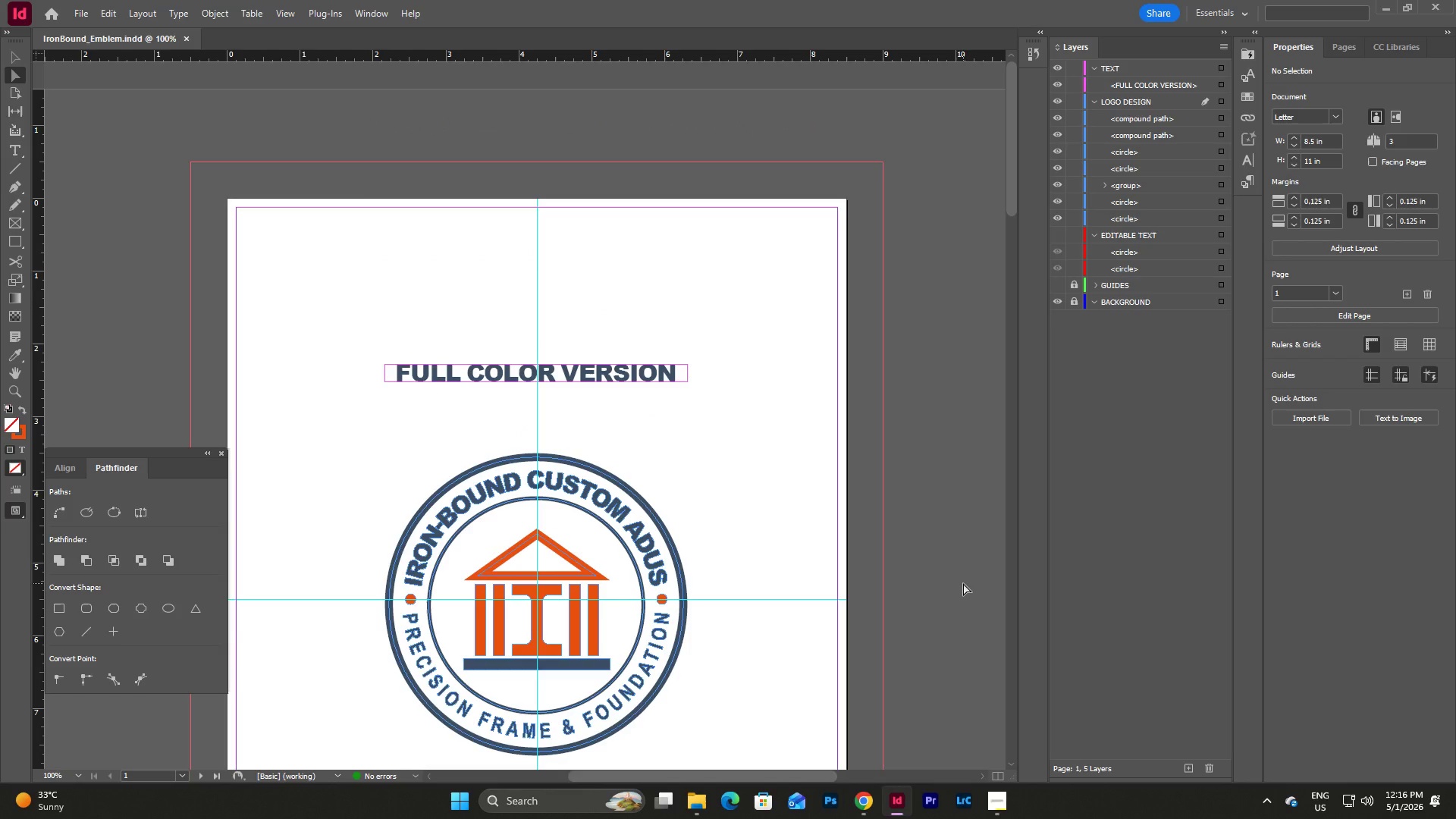 
left_click([967, 485])
 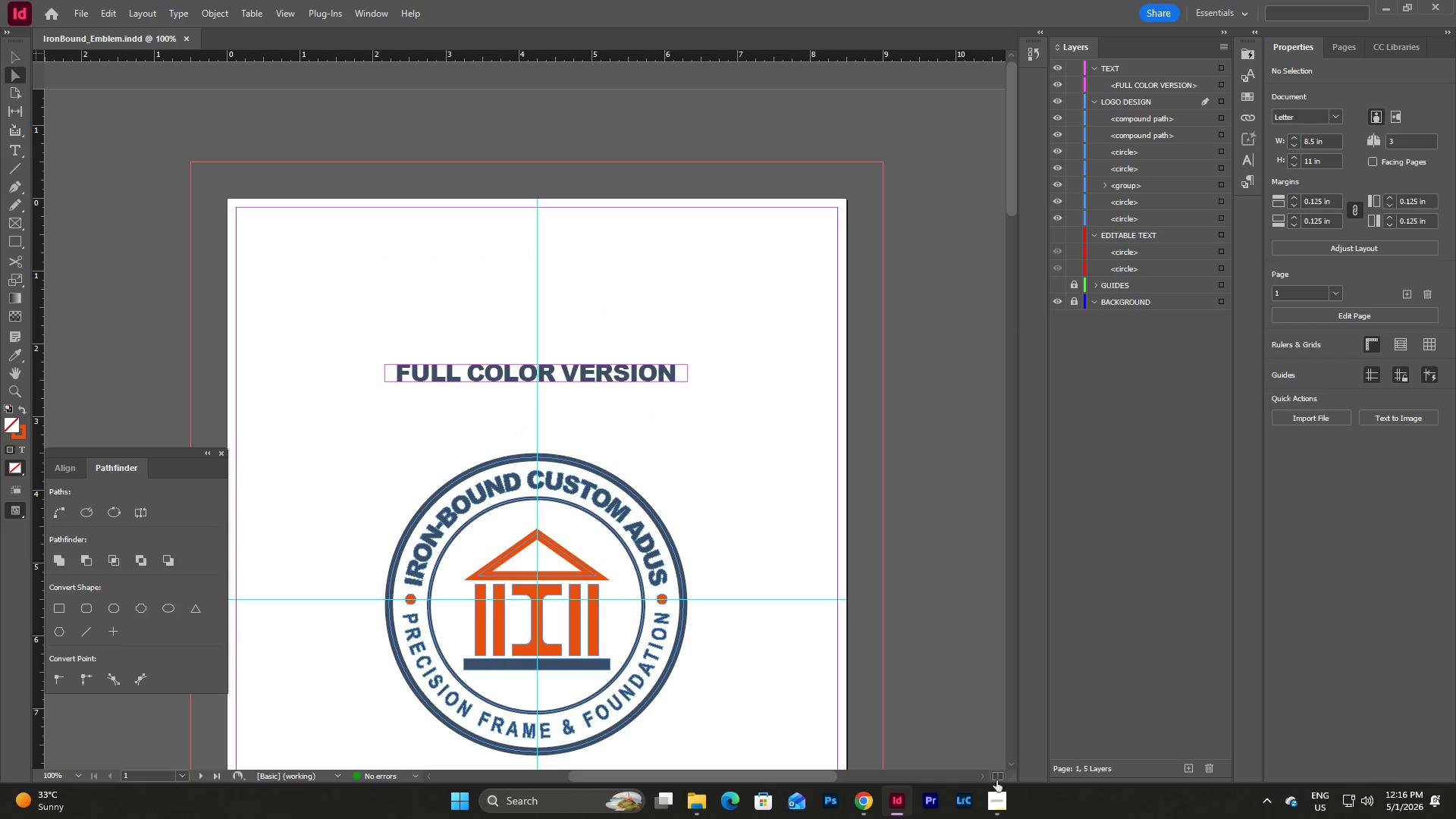 
left_click([994, 799])